 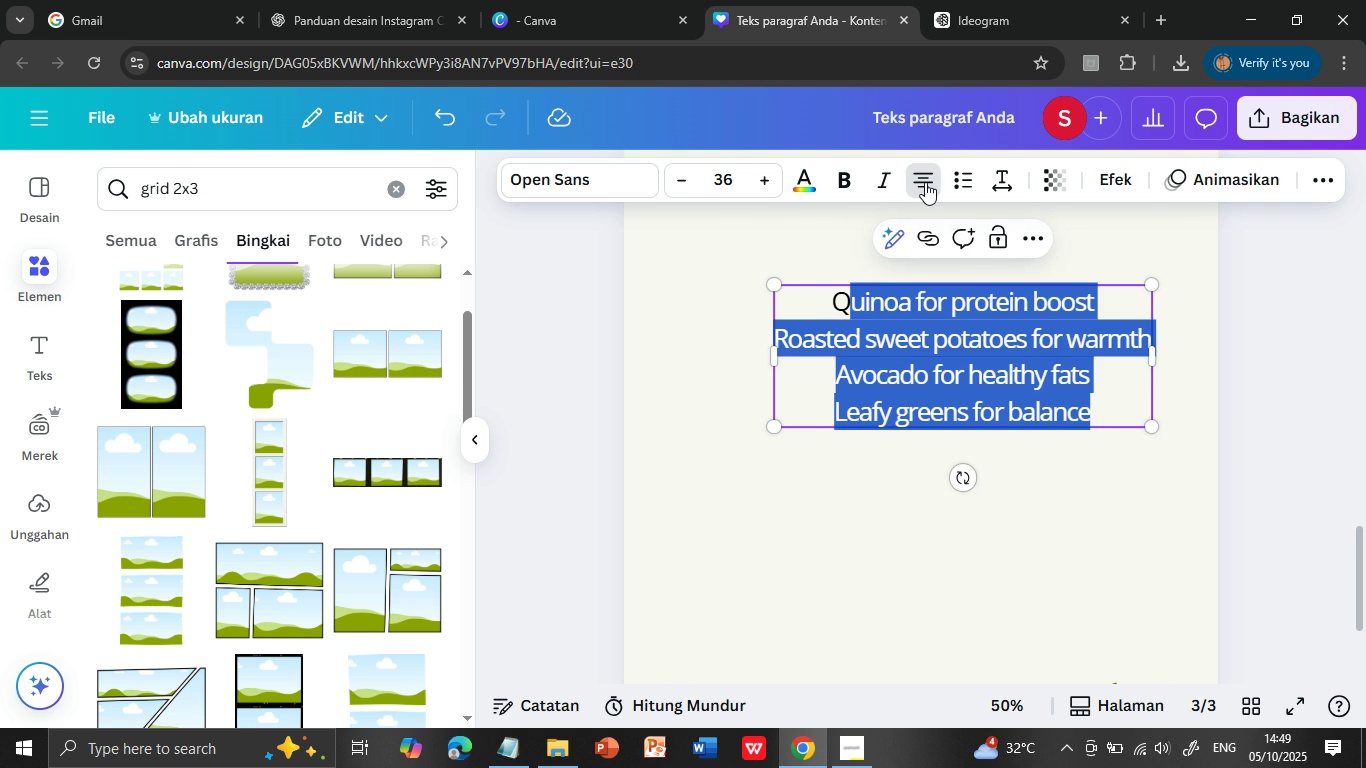 
left_click([869, 490])
 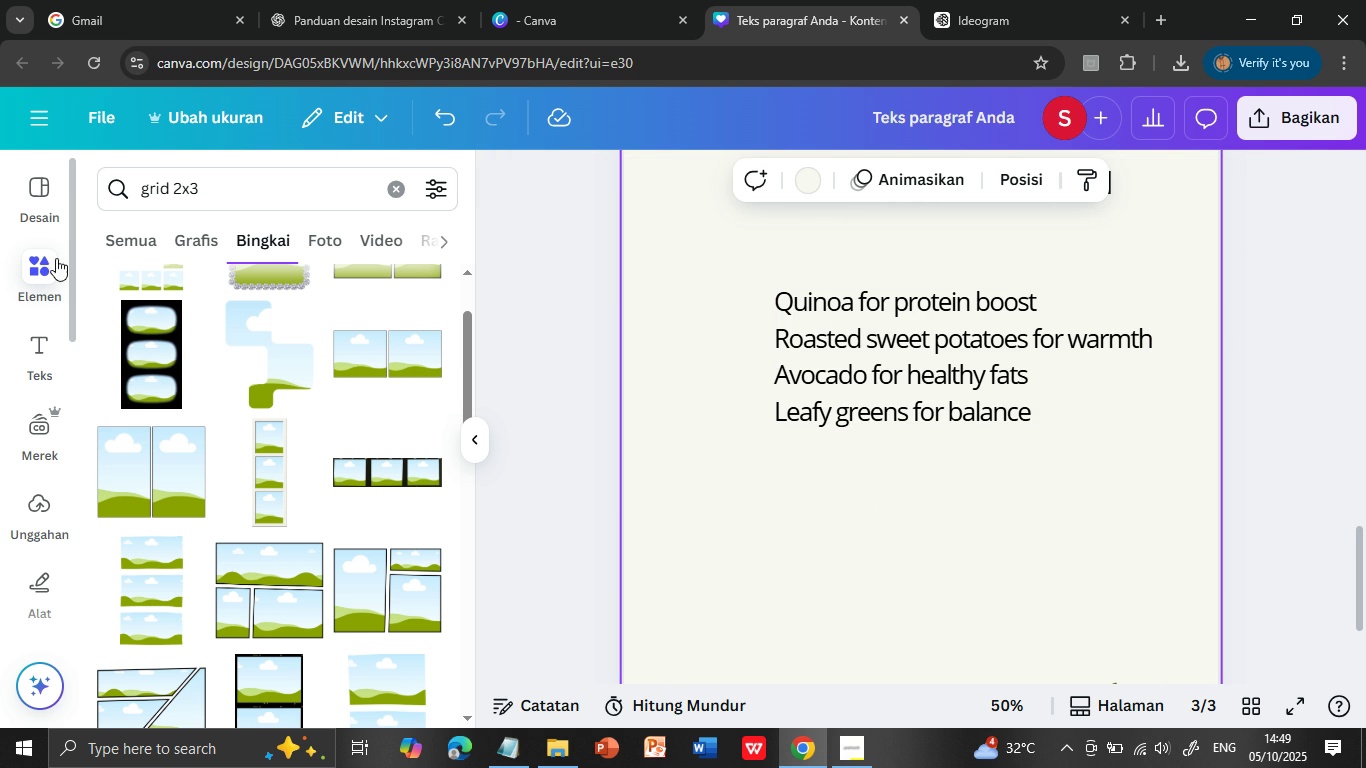 
wait(7.64)
 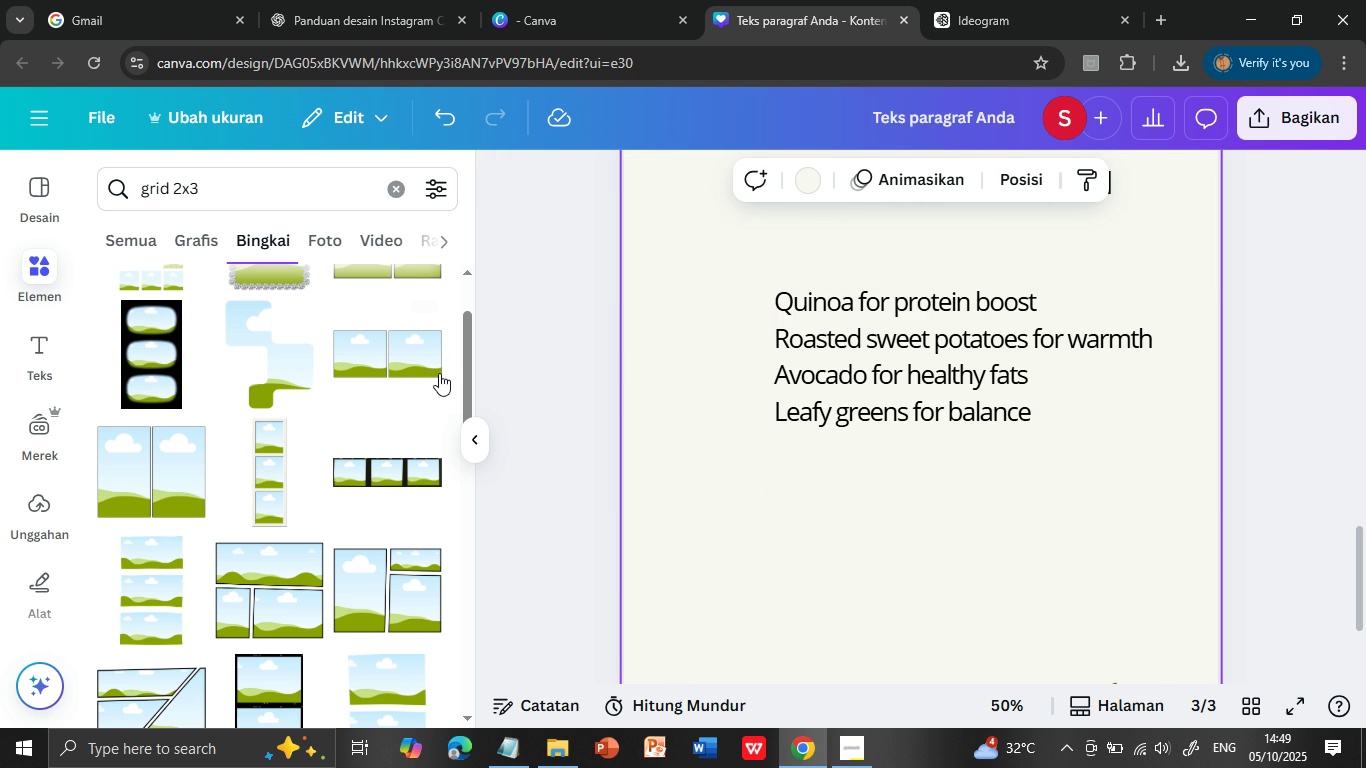 
left_click([397, 190])
 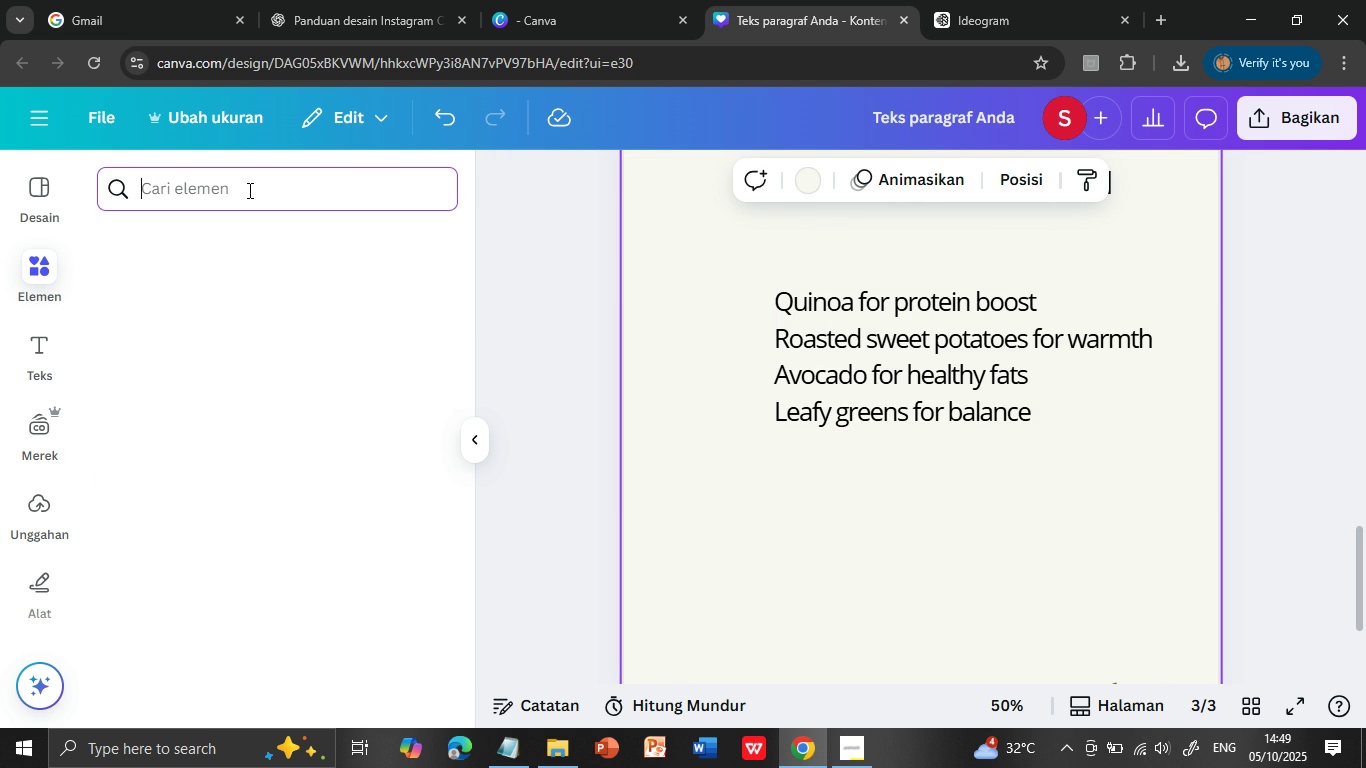 
left_click([248, 190])
 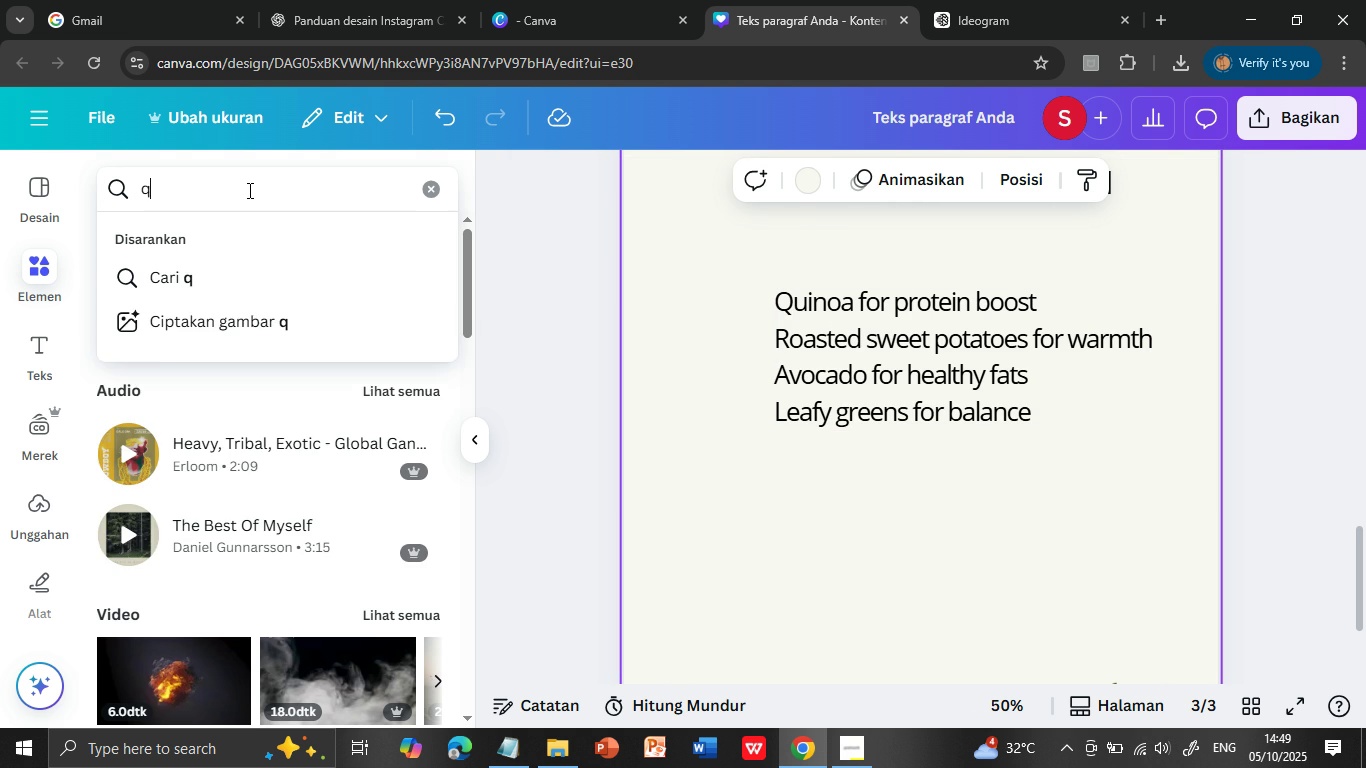 
type(qi)